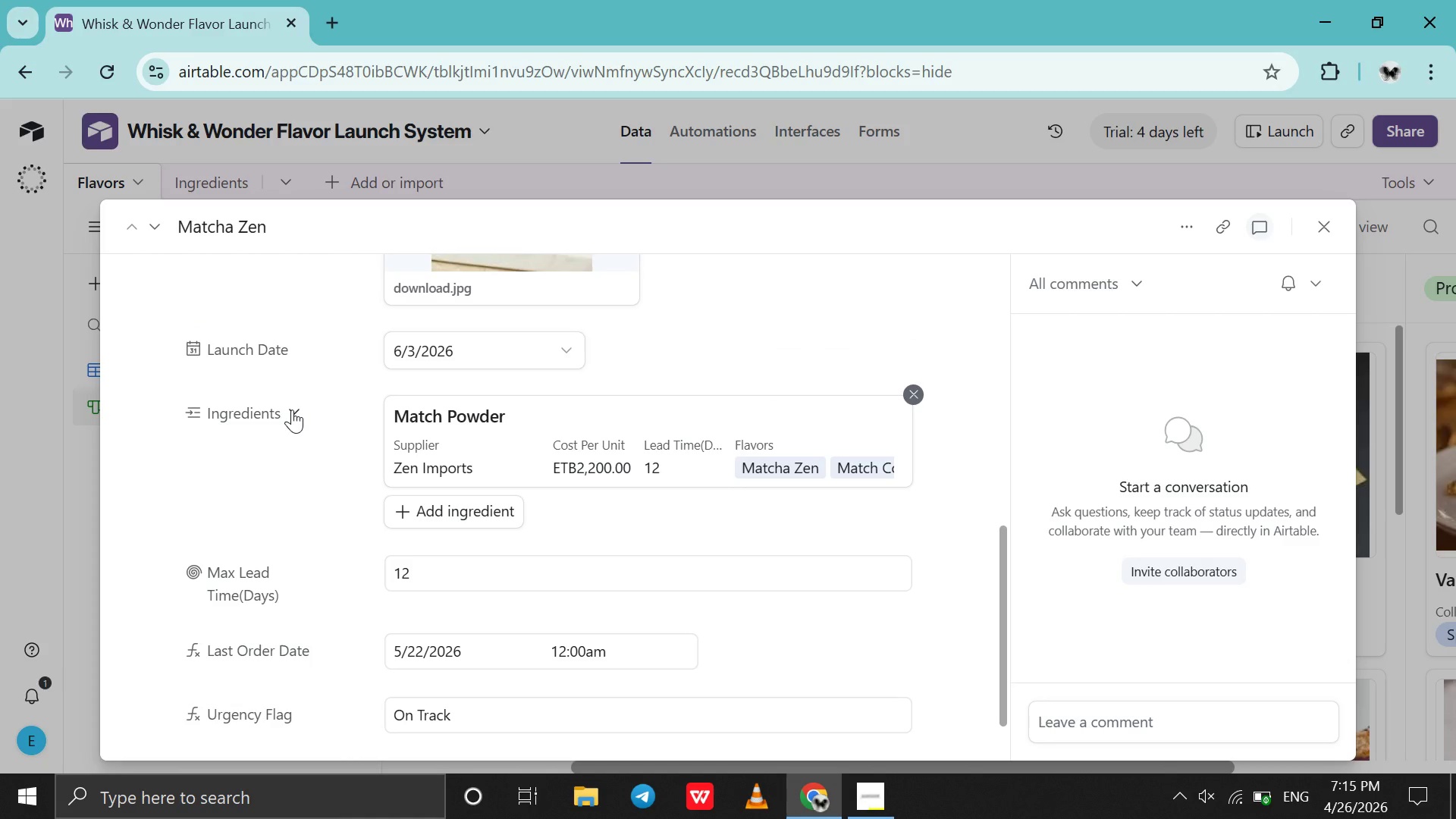 
left_click([292, 410])
 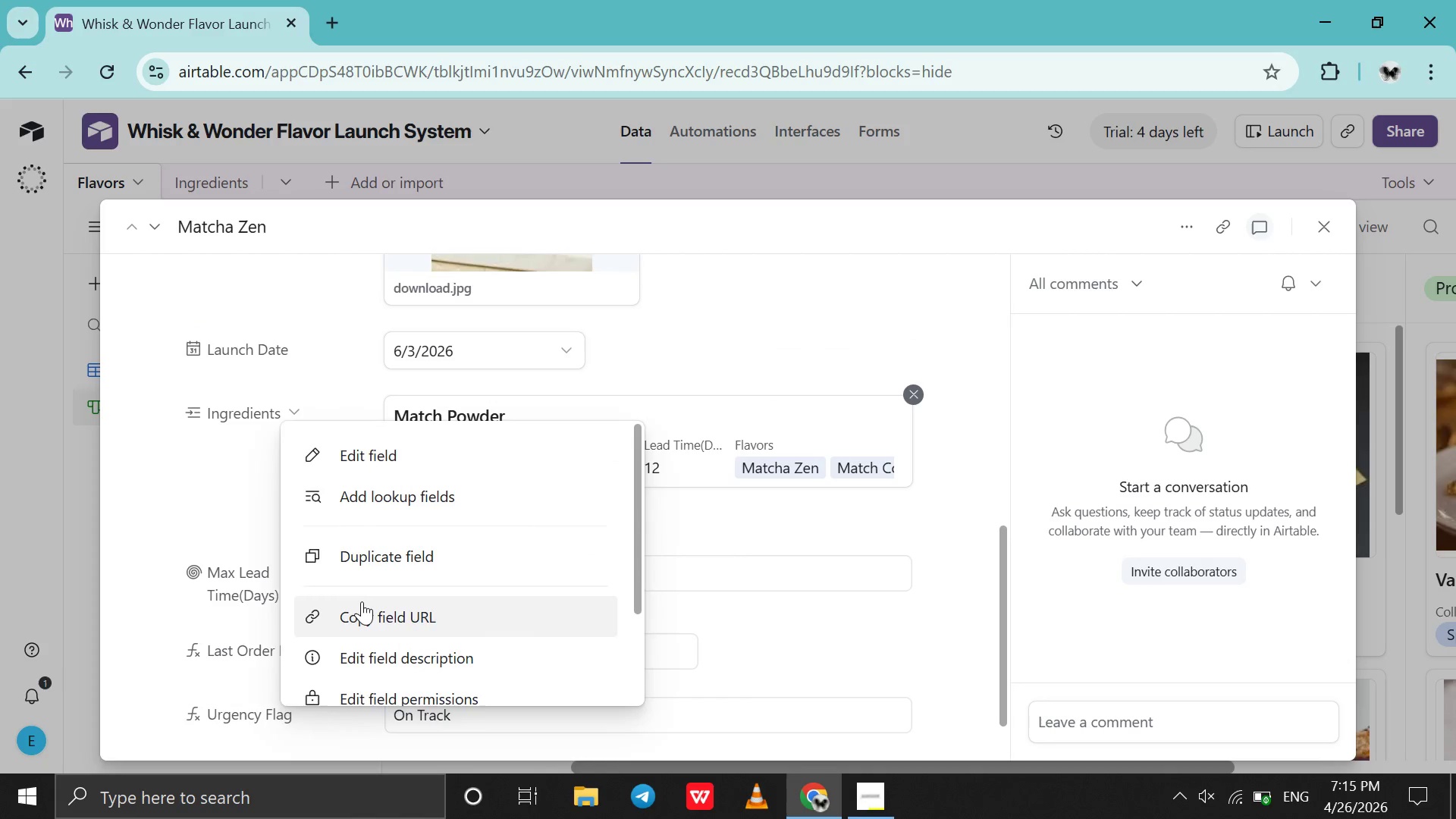 
scroll: coordinate [362, 601], scroll_direction: down, amount: 9.0
 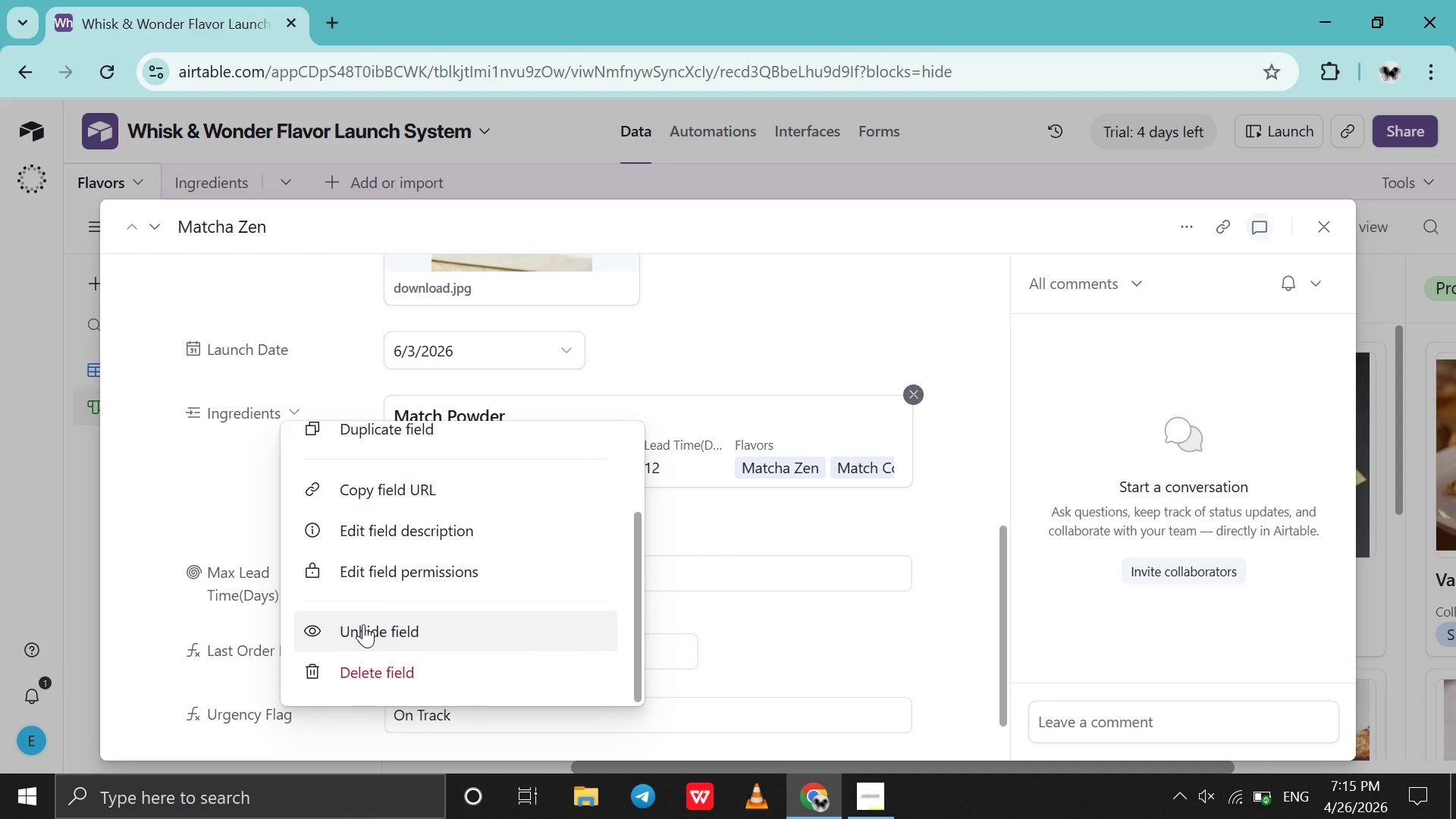 
left_click([363, 624])
 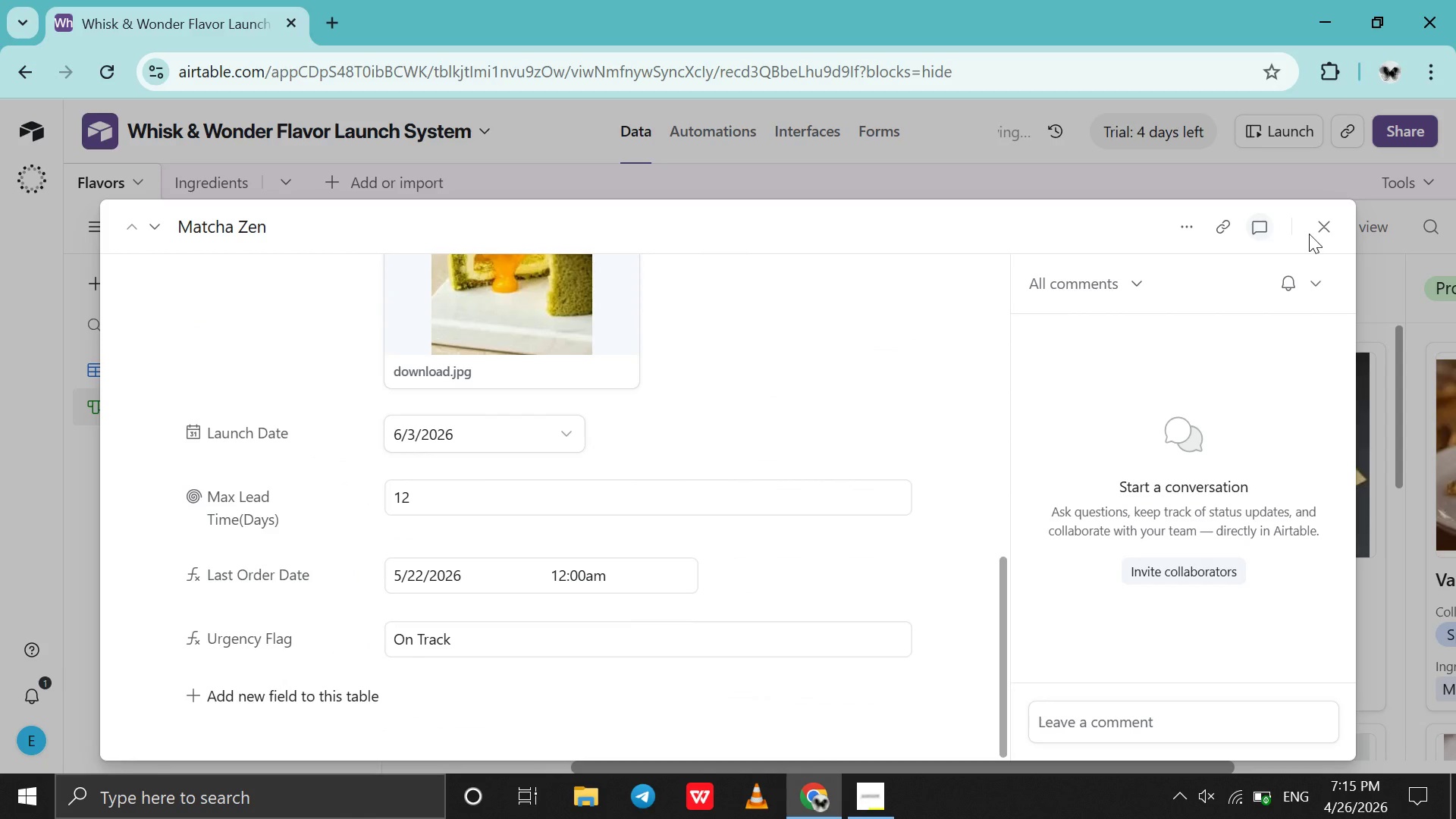 
left_click([1310, 234])
 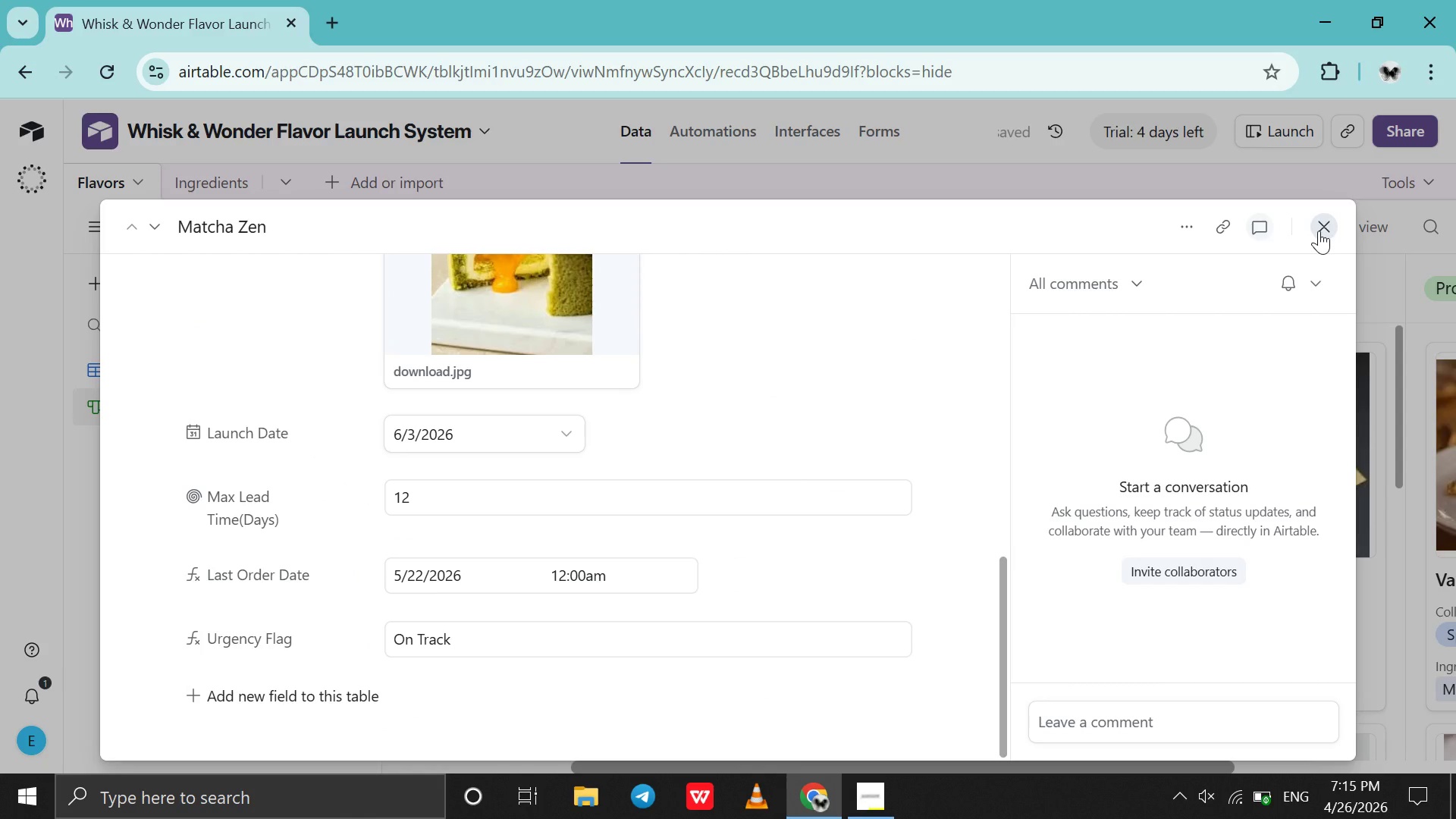 
left_click([1320, 230])
 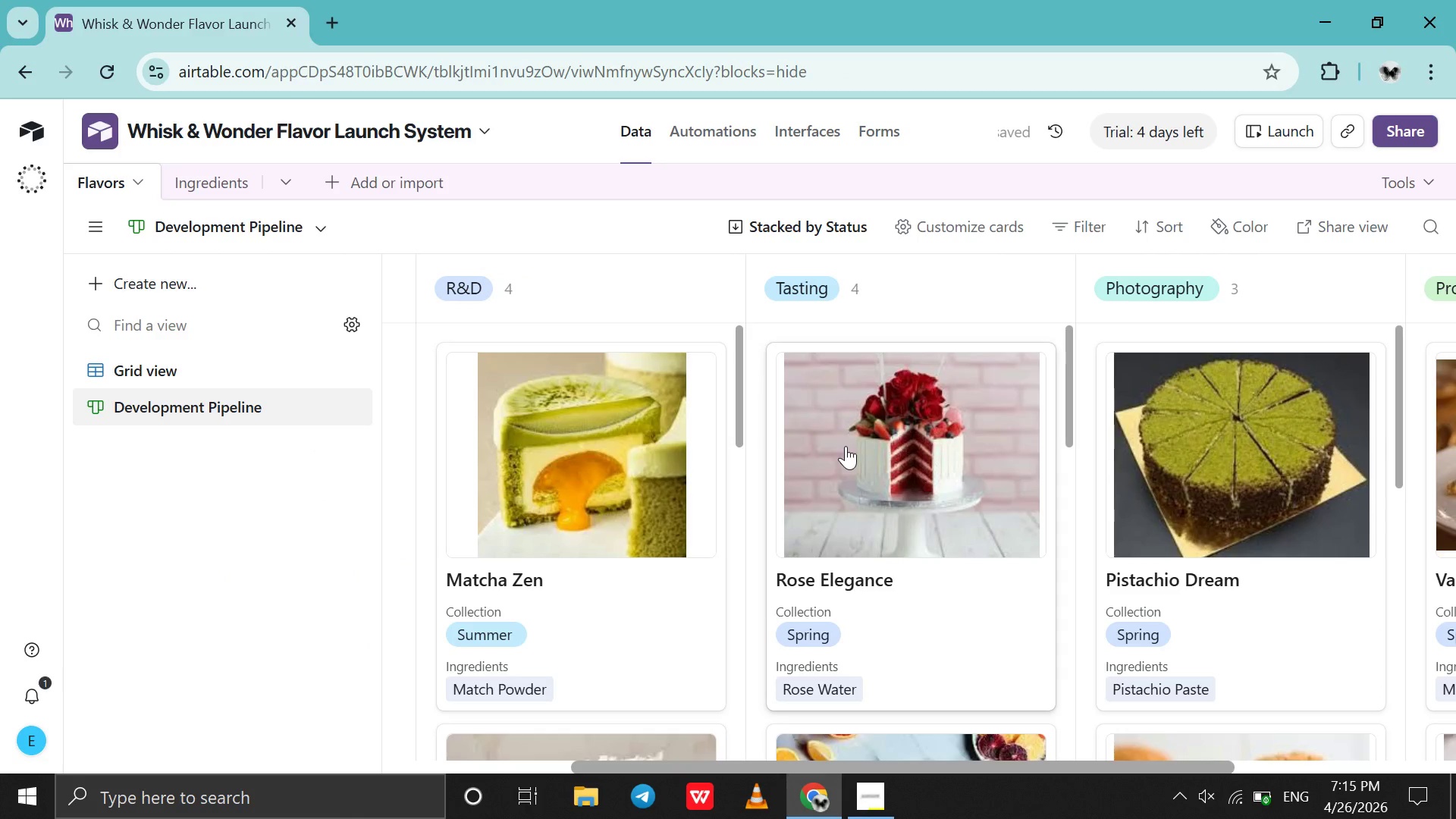 
scroll: coordinate [846, 446], scroll_direction: down, amount: 3.0
 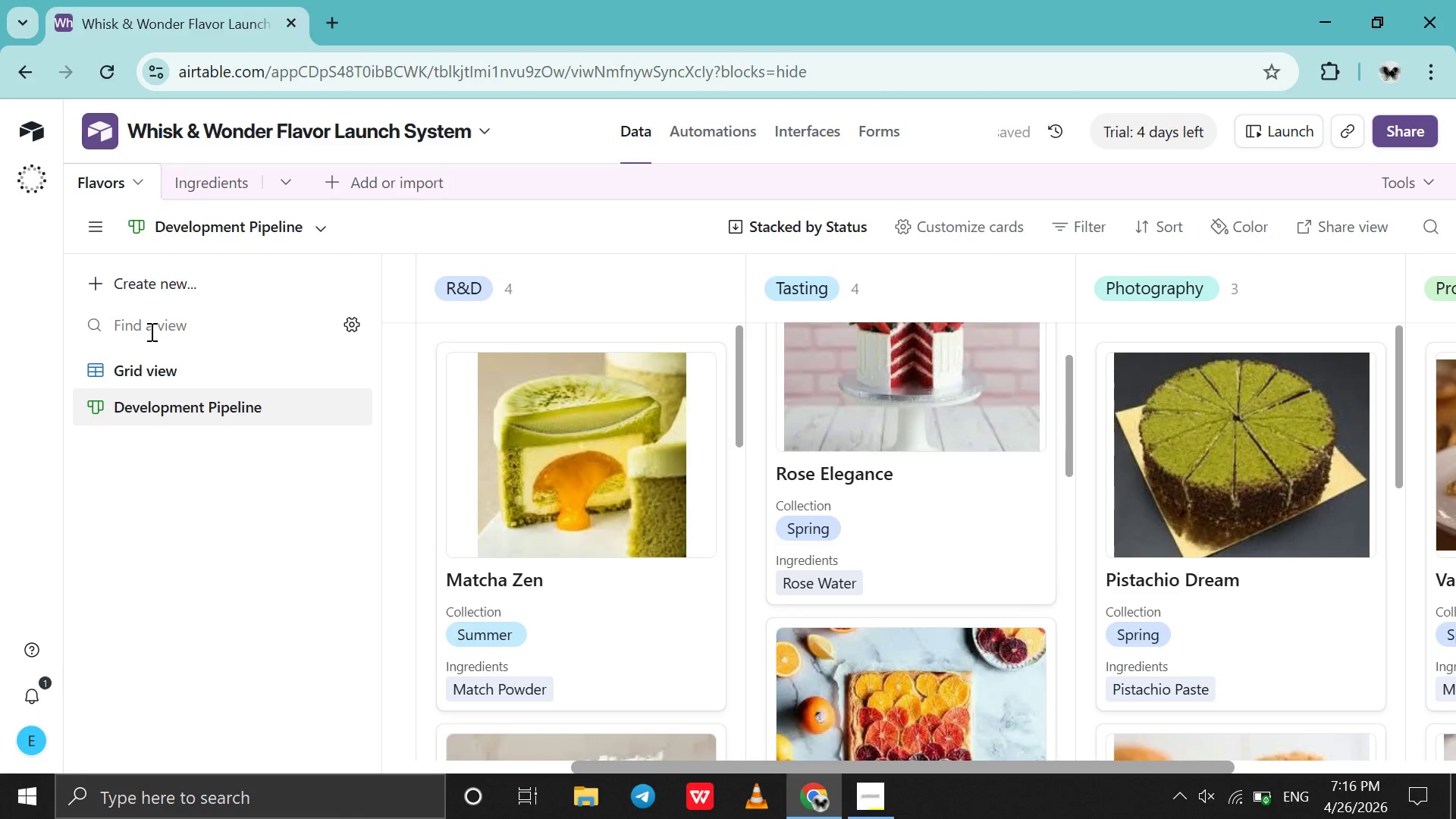 
left_click([108, 270])
 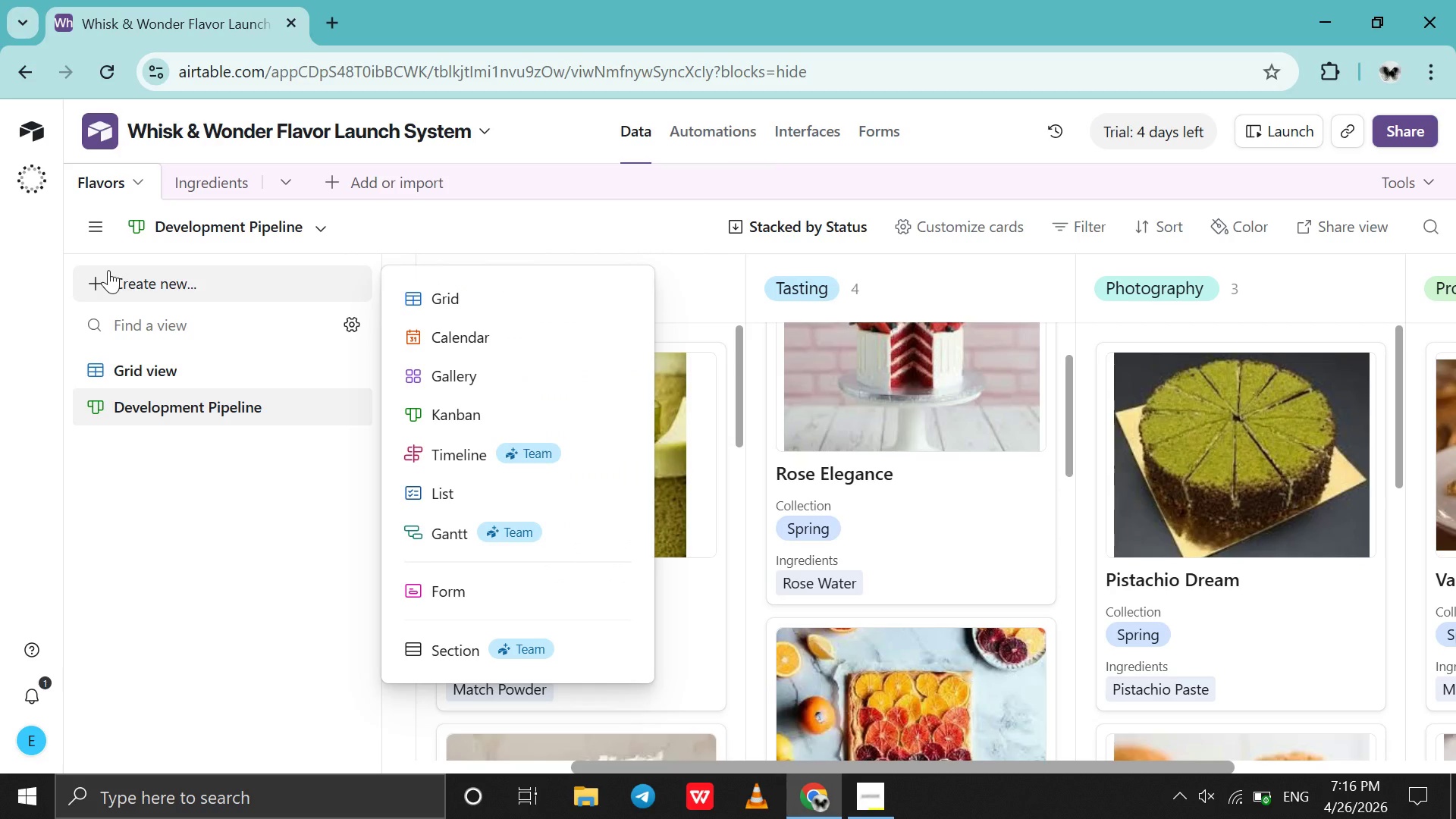 
type(ga)
 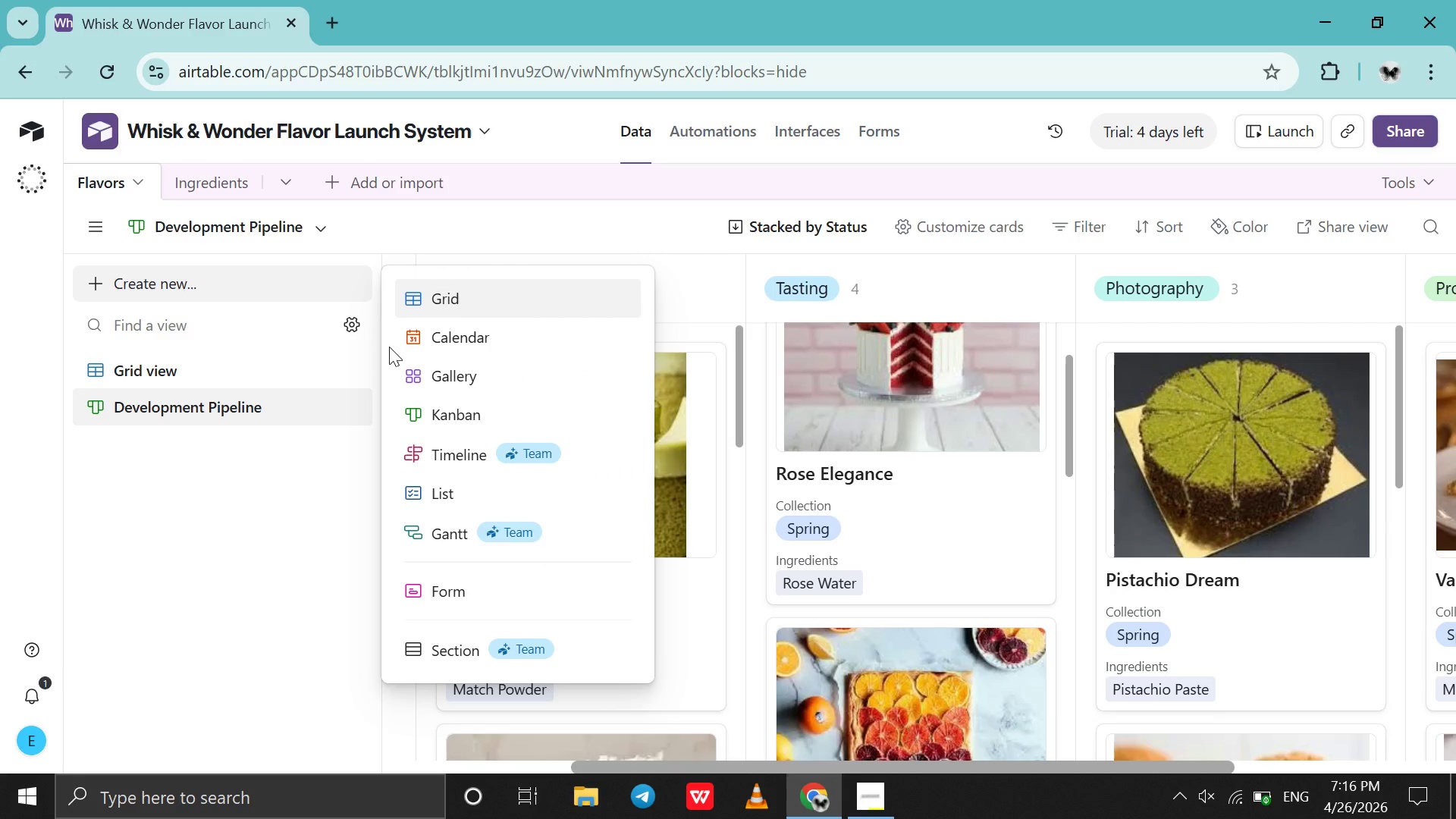 
left_click([450, 386])
 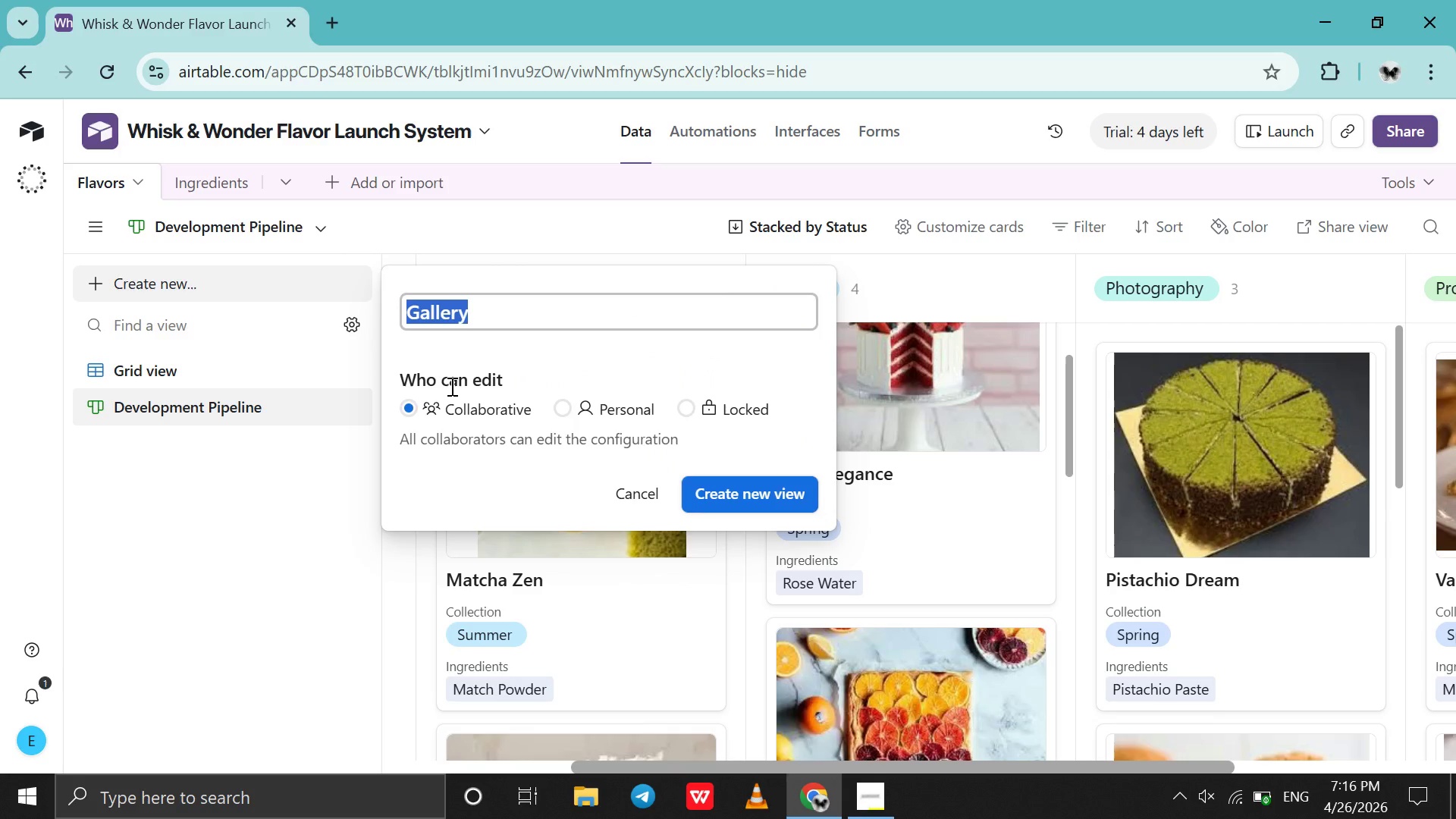 
type(Visual Flavor Bp)
key(Backspace)
type(oard)
 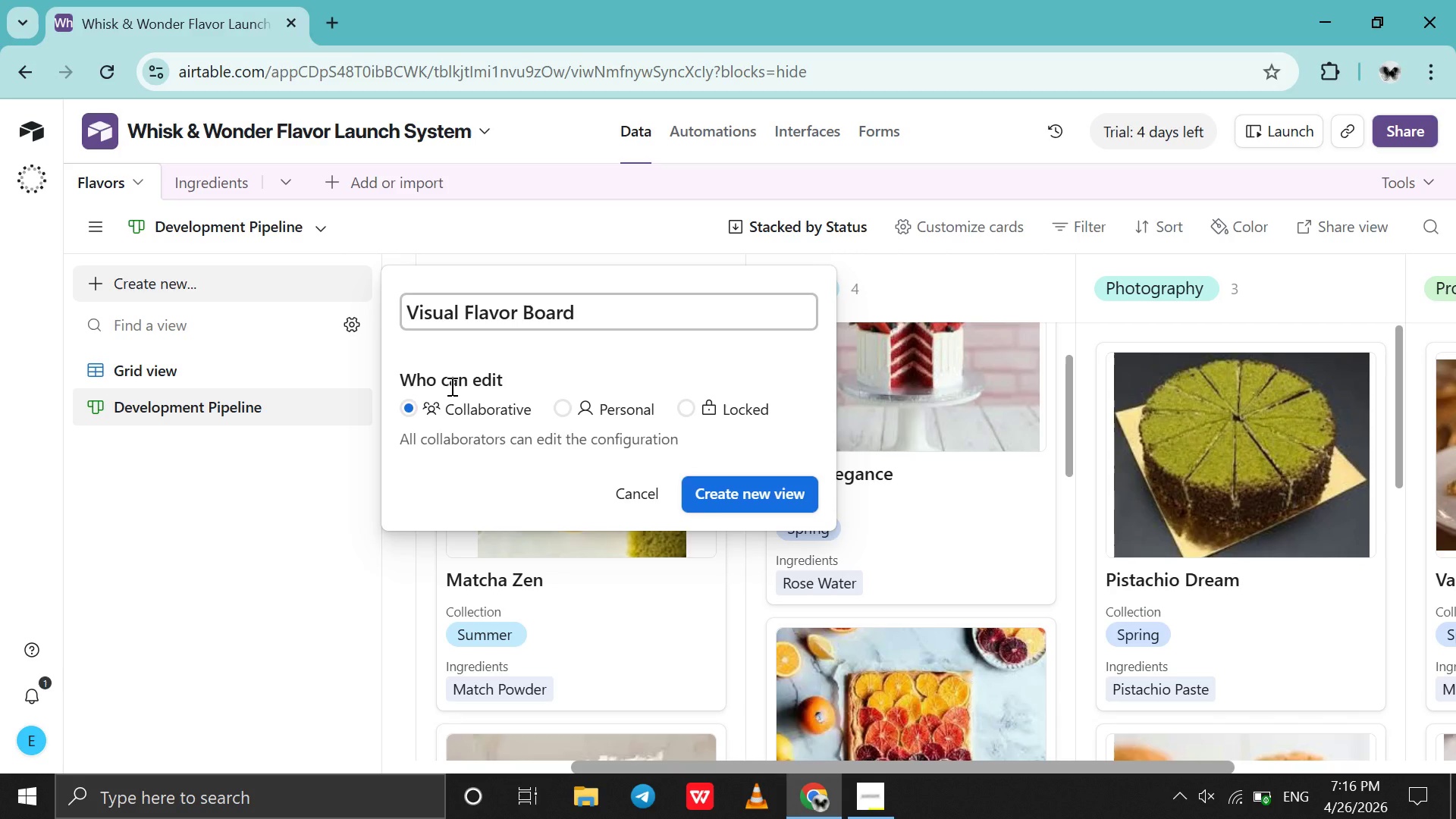 
key(Enter)
 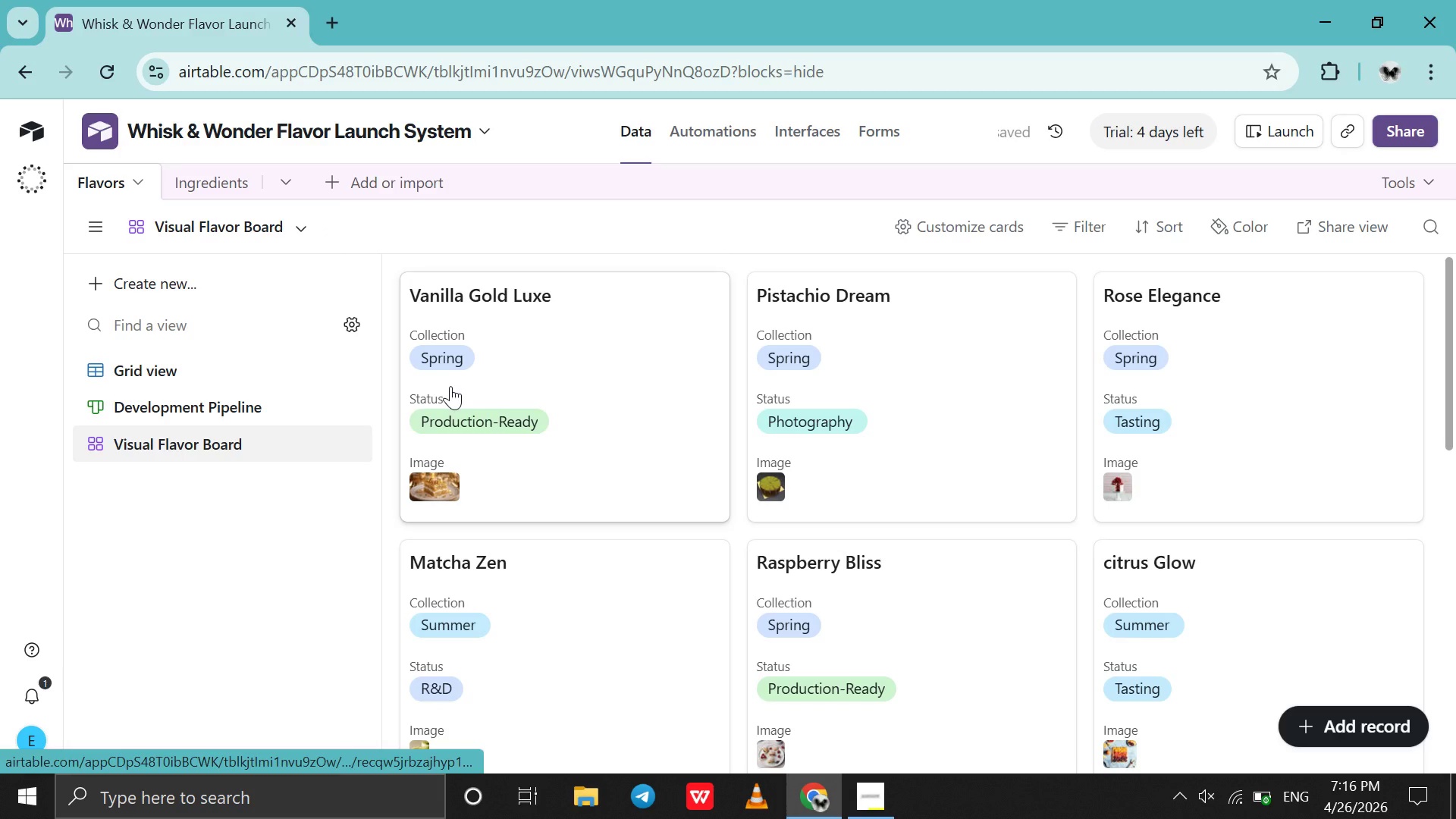 
double_click([611, 411])
 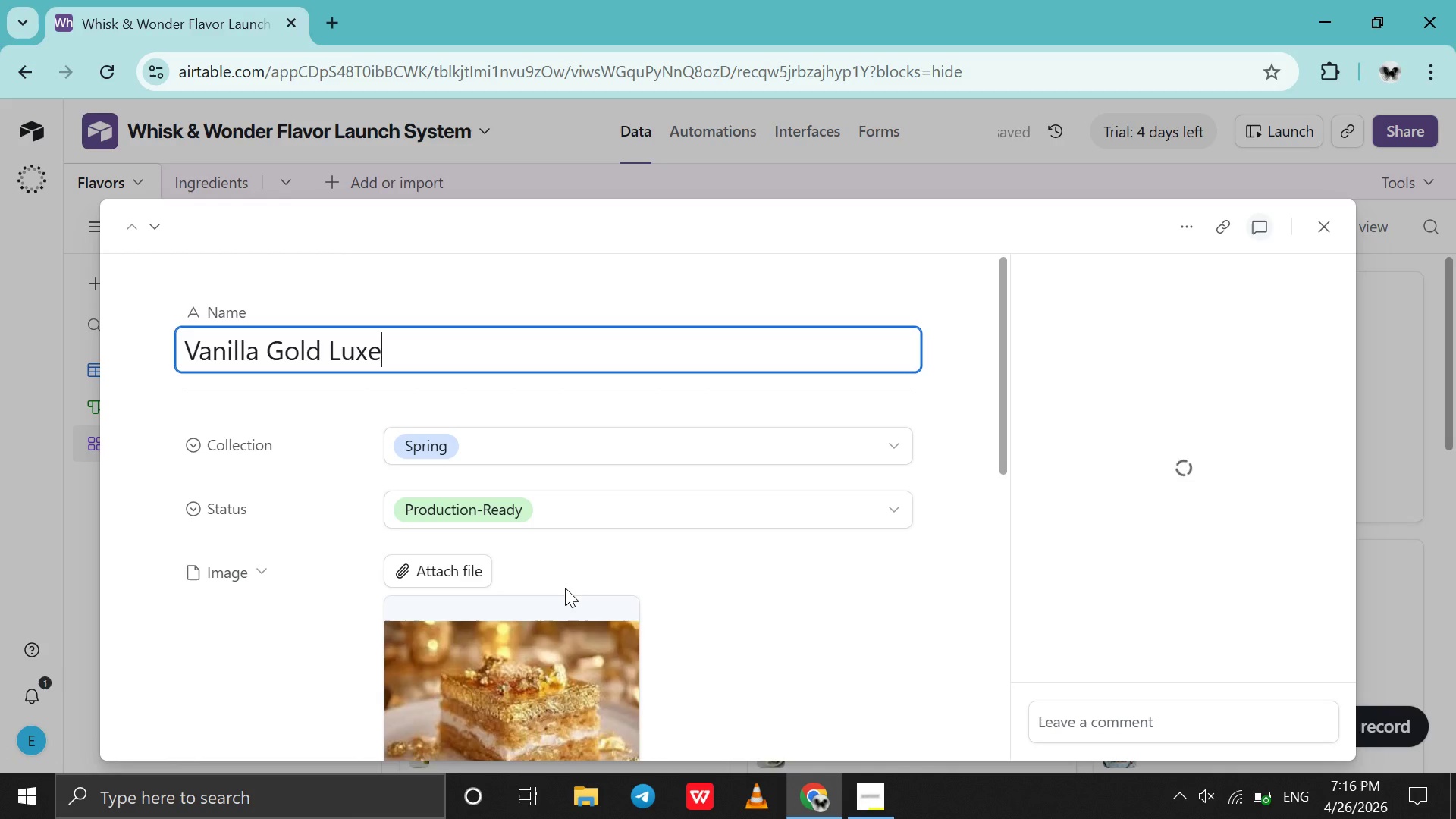 
scroll: coordinate [565, 588], scroll_direction: up, amount: 2.0
 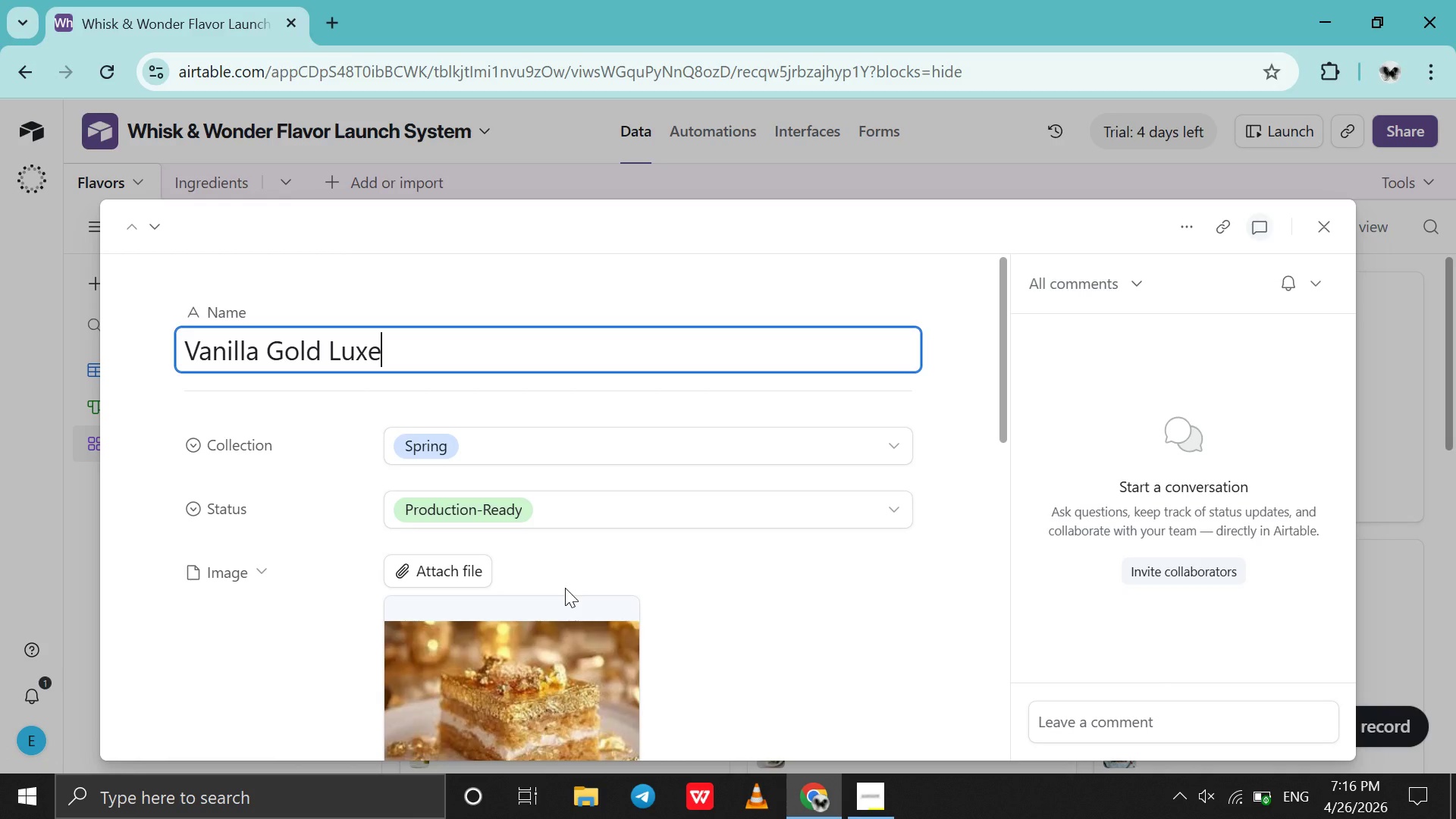 
scroll: coordinate [565, 588], scroll_direction: down, amount: 14.0
 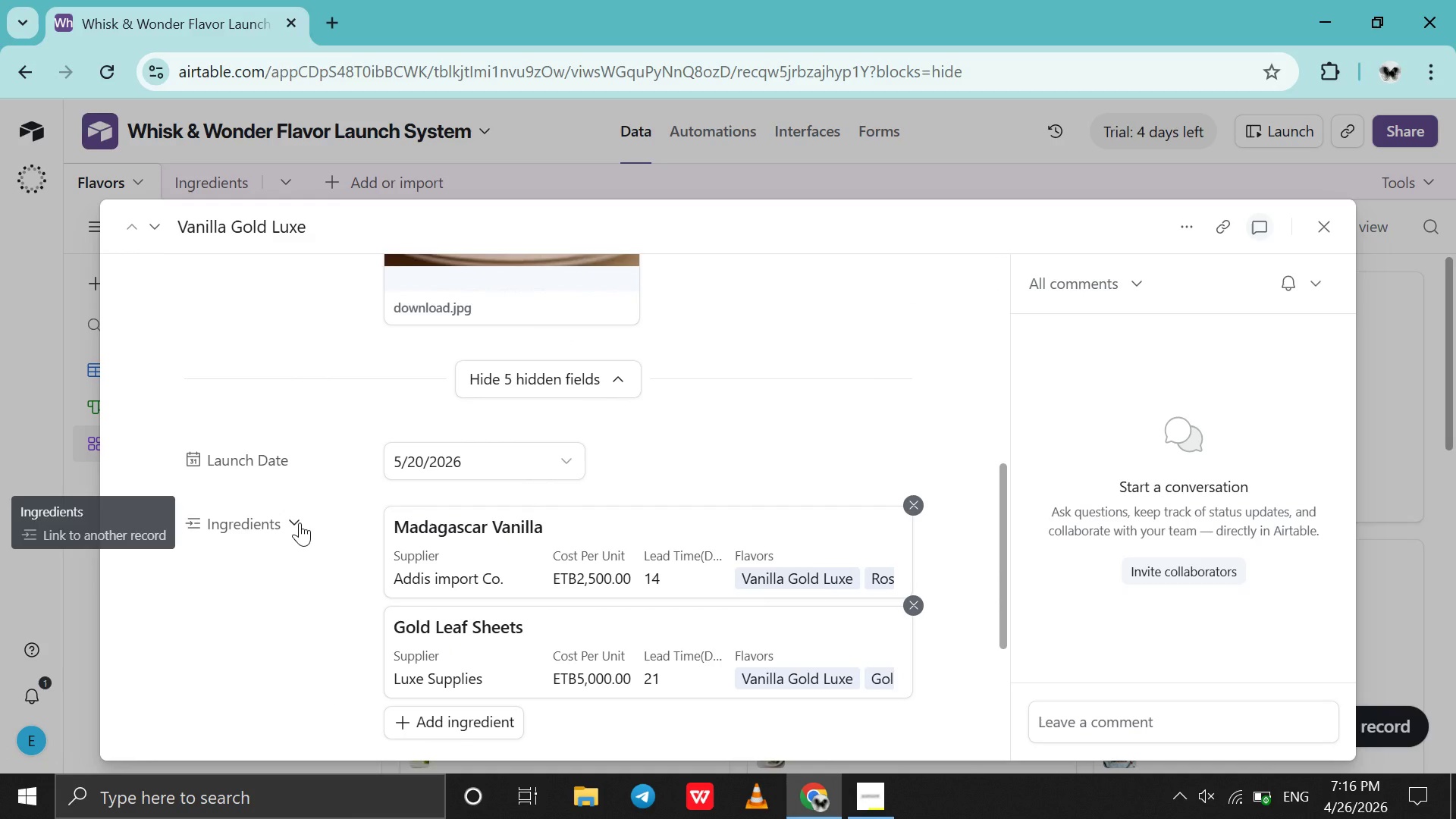 
left_click([300, 522])
 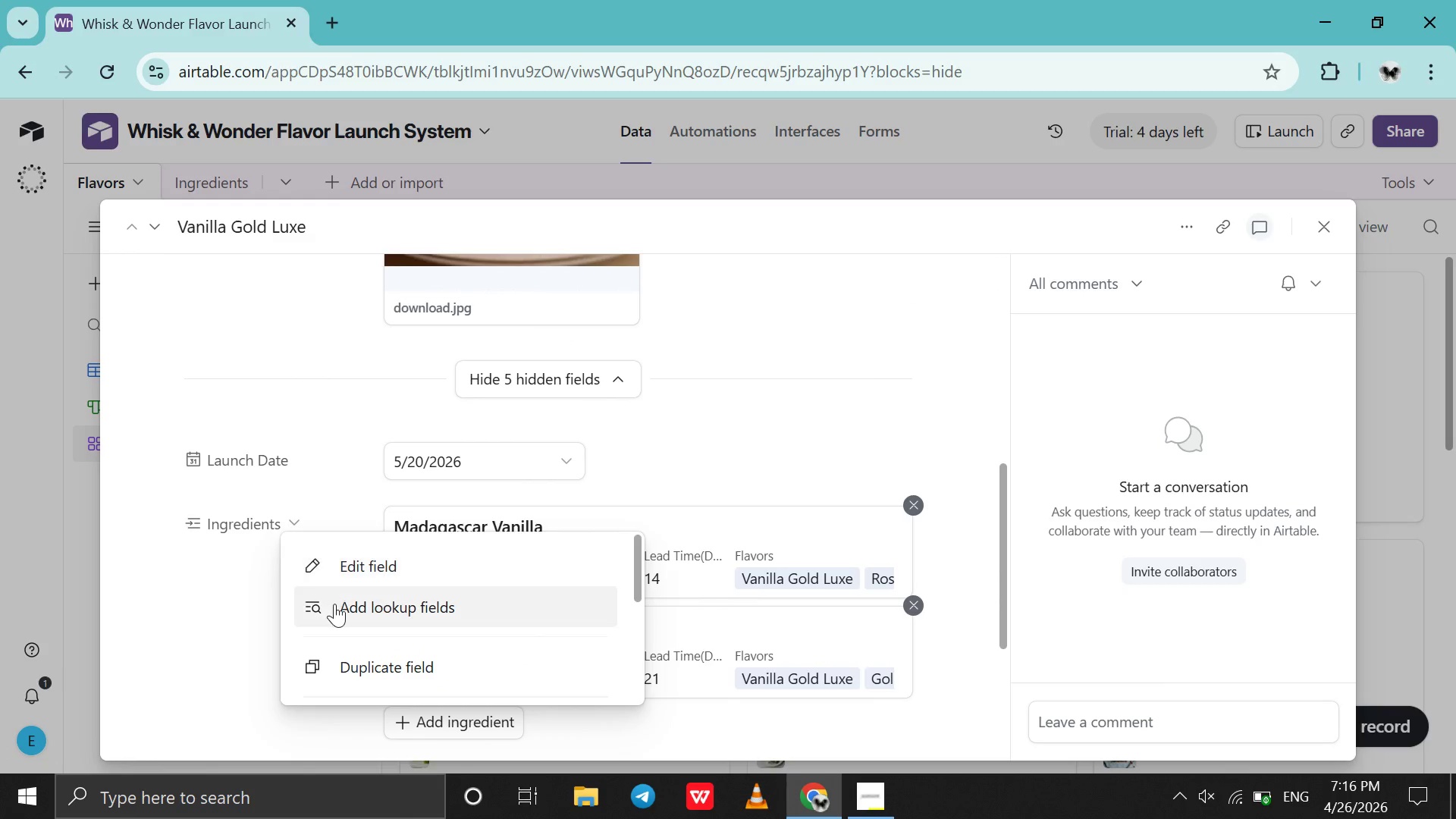 
scroll: coordinate [334, 604], scroll_direction: down, amount: 6.0
 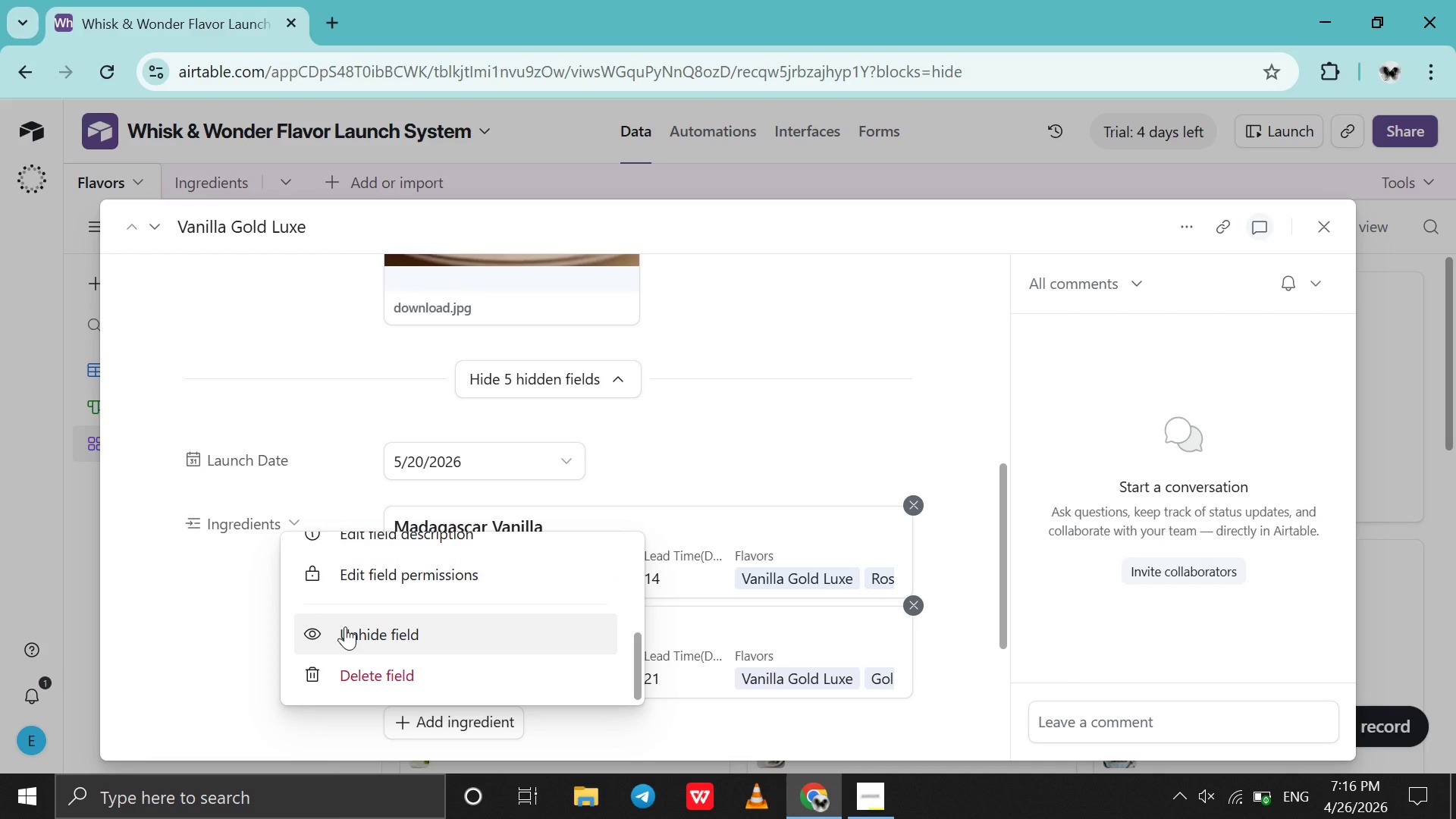 
left_click([346, 627])
 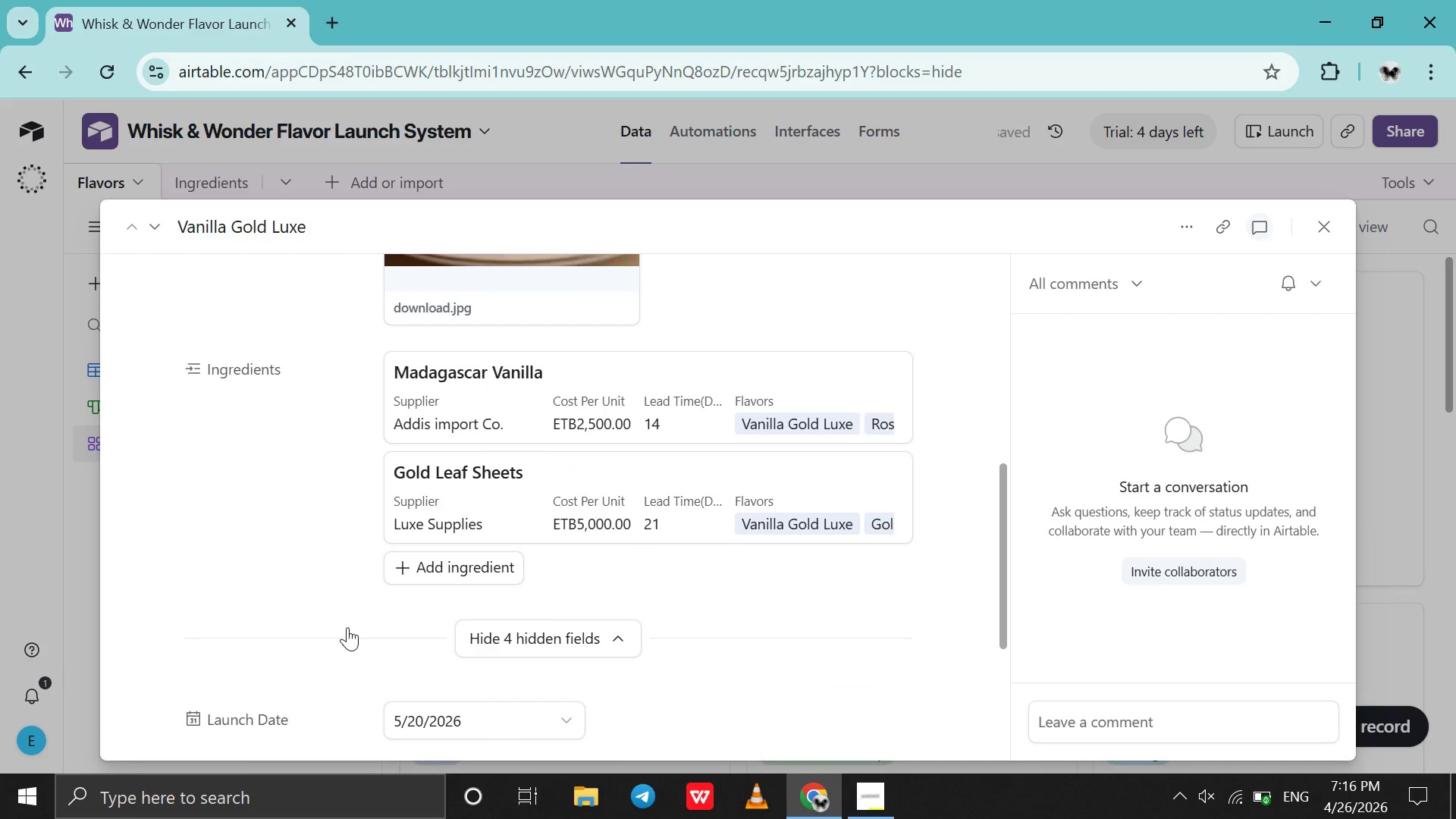 
scroll: coordinate [353, 619], scroll_direction: down, amount: 12.0
 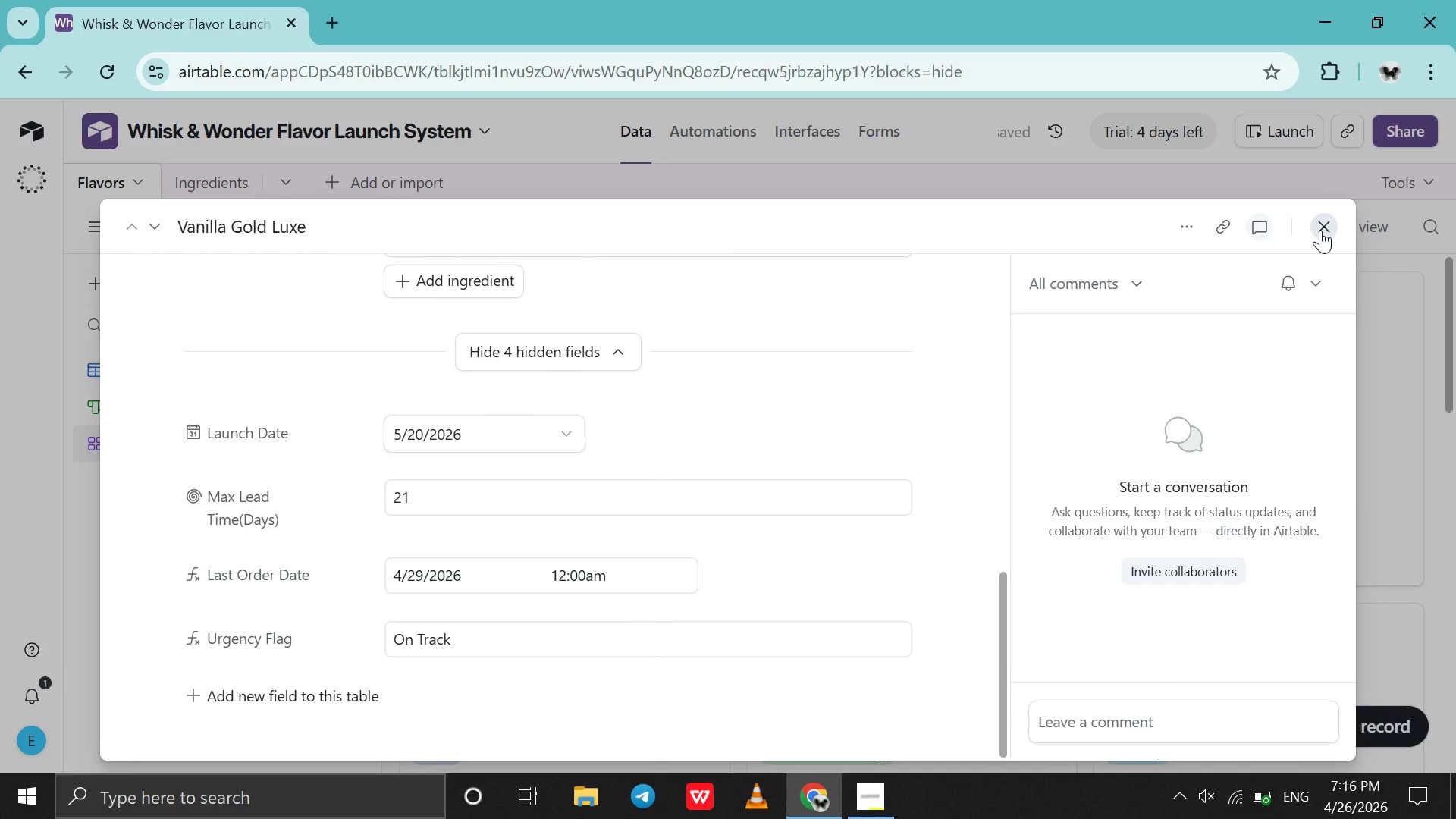 
left_click([1320, 230])
 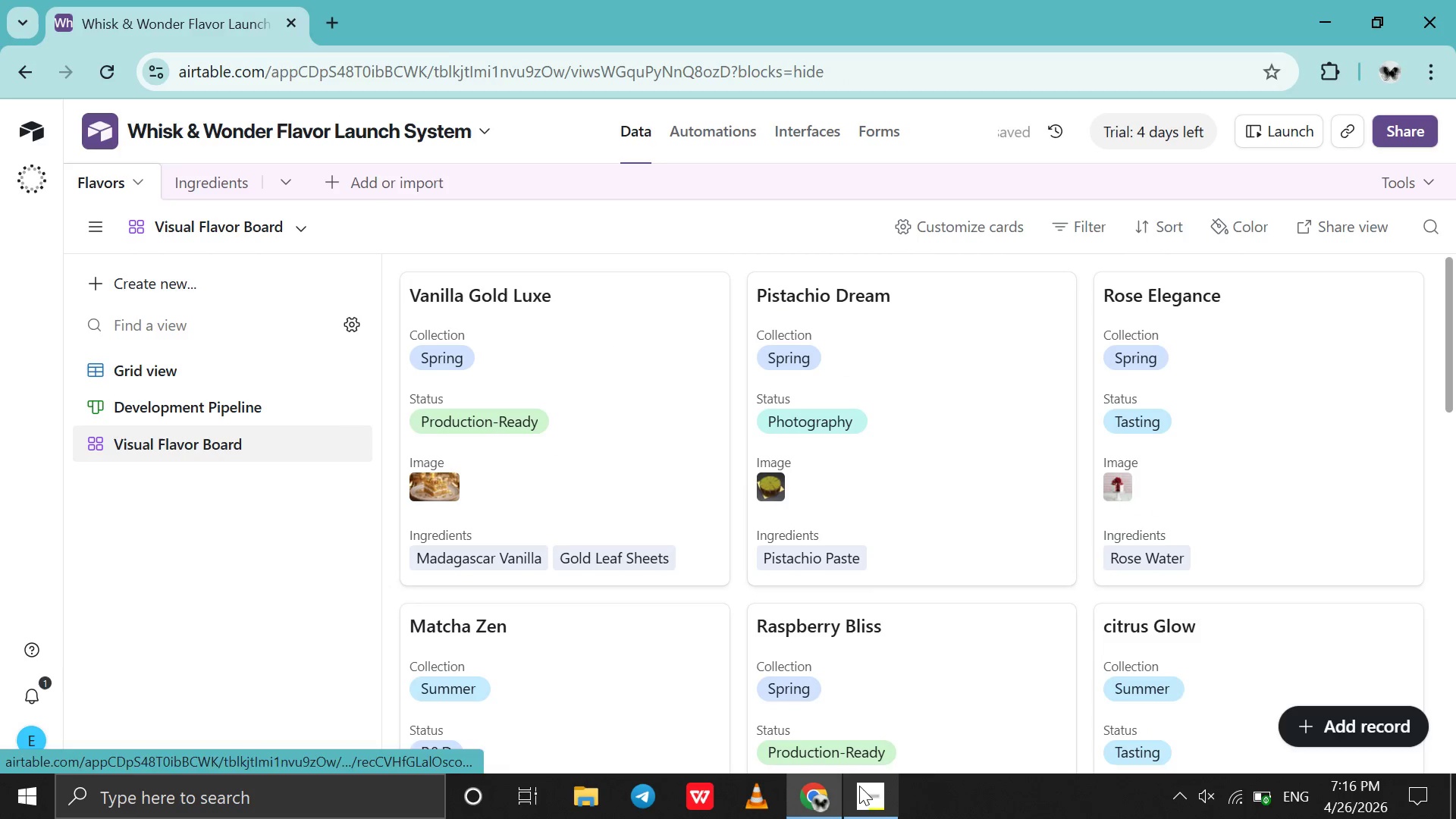 
left_click([861, 788])